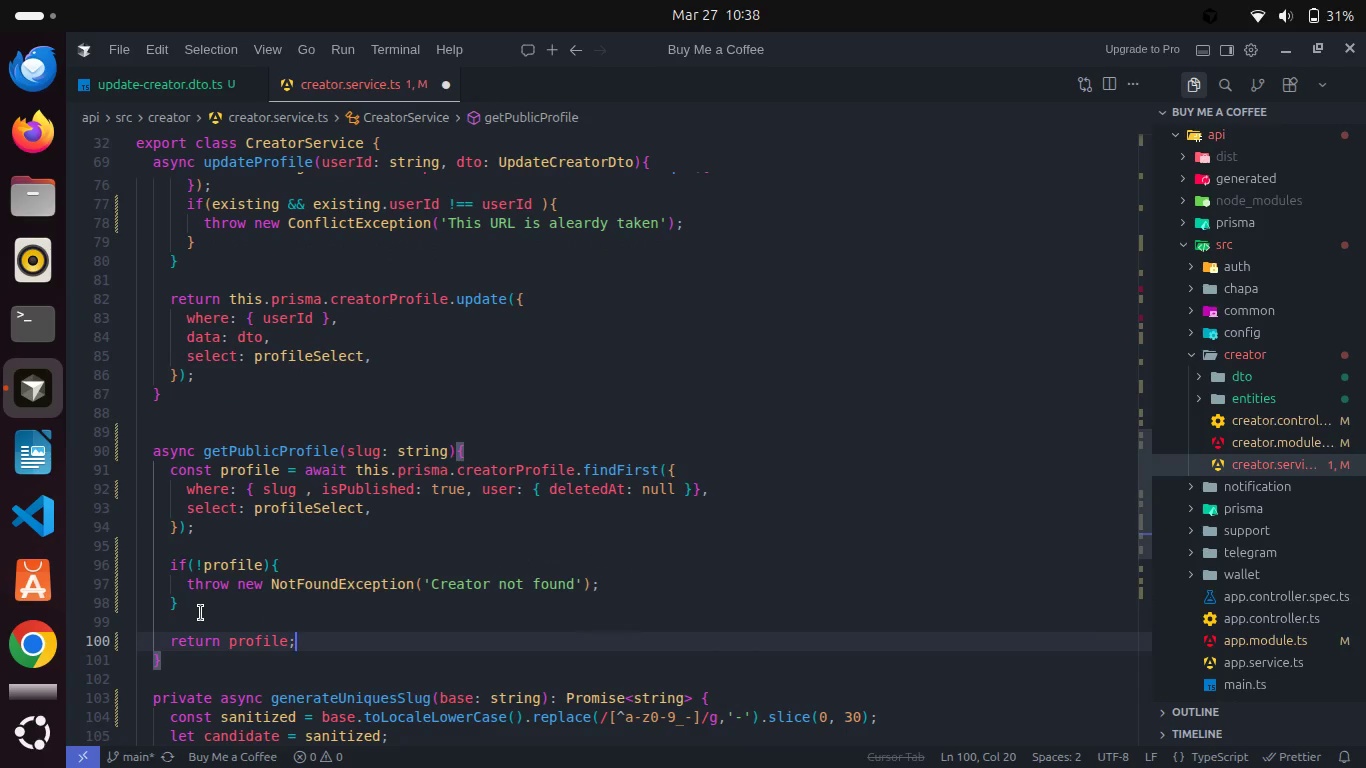 
key(Control+S)
 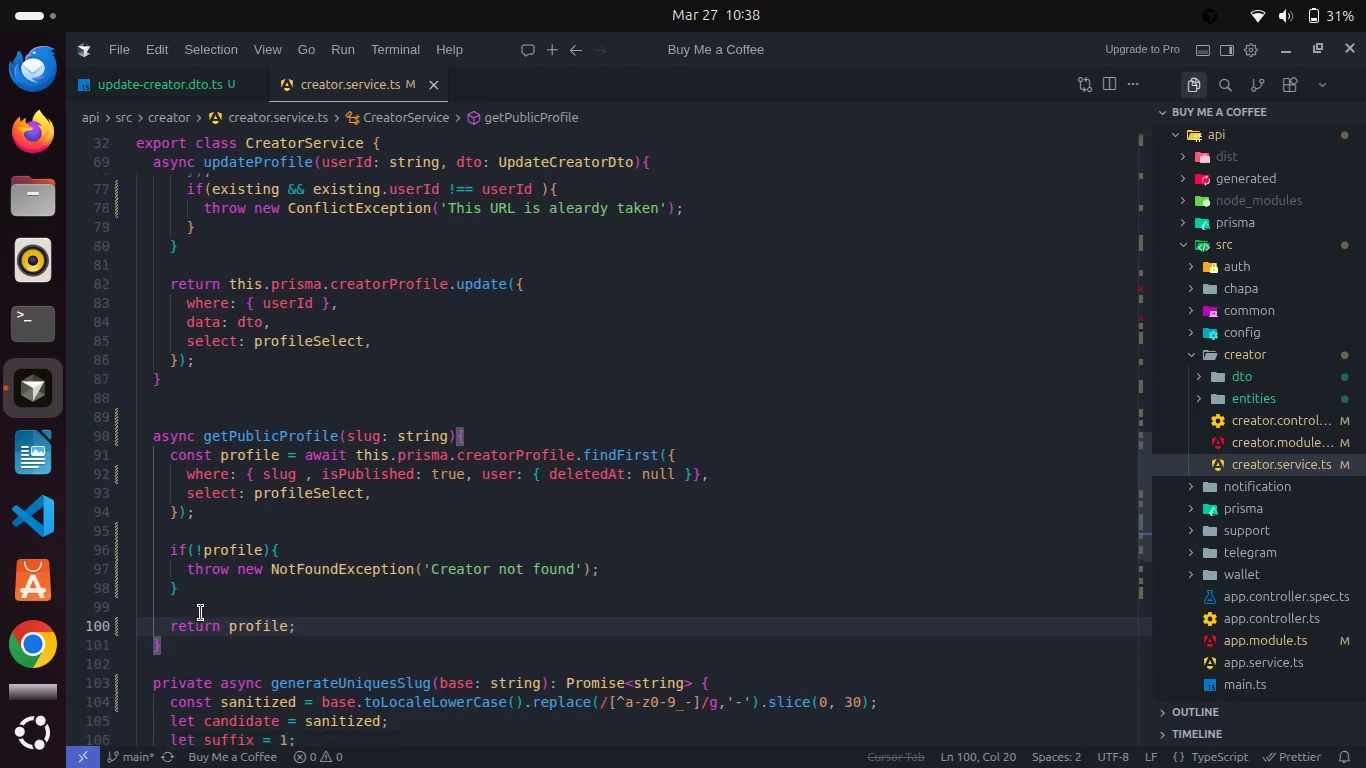 
scroll: coordinate [201, 613], scroll_direction: down, amount: 3.0
 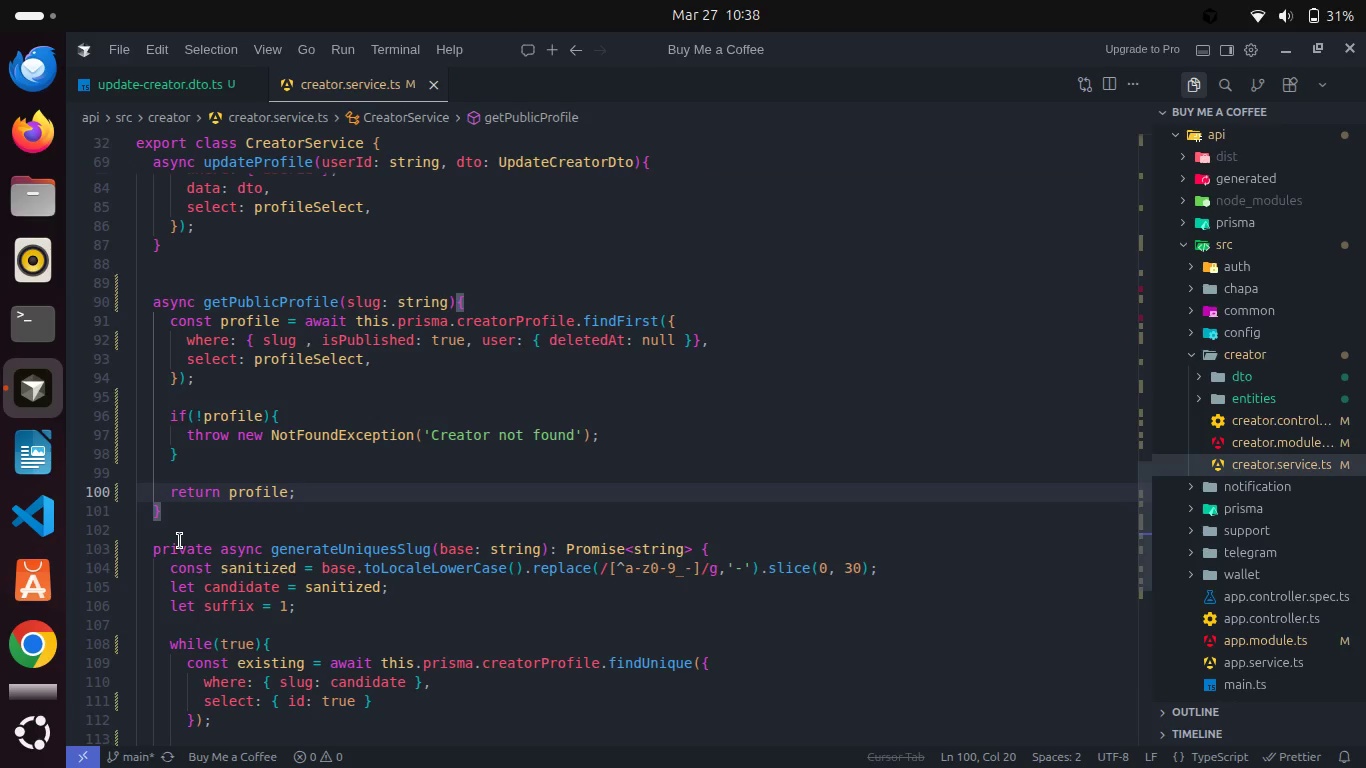 
left_click([180, 541])
 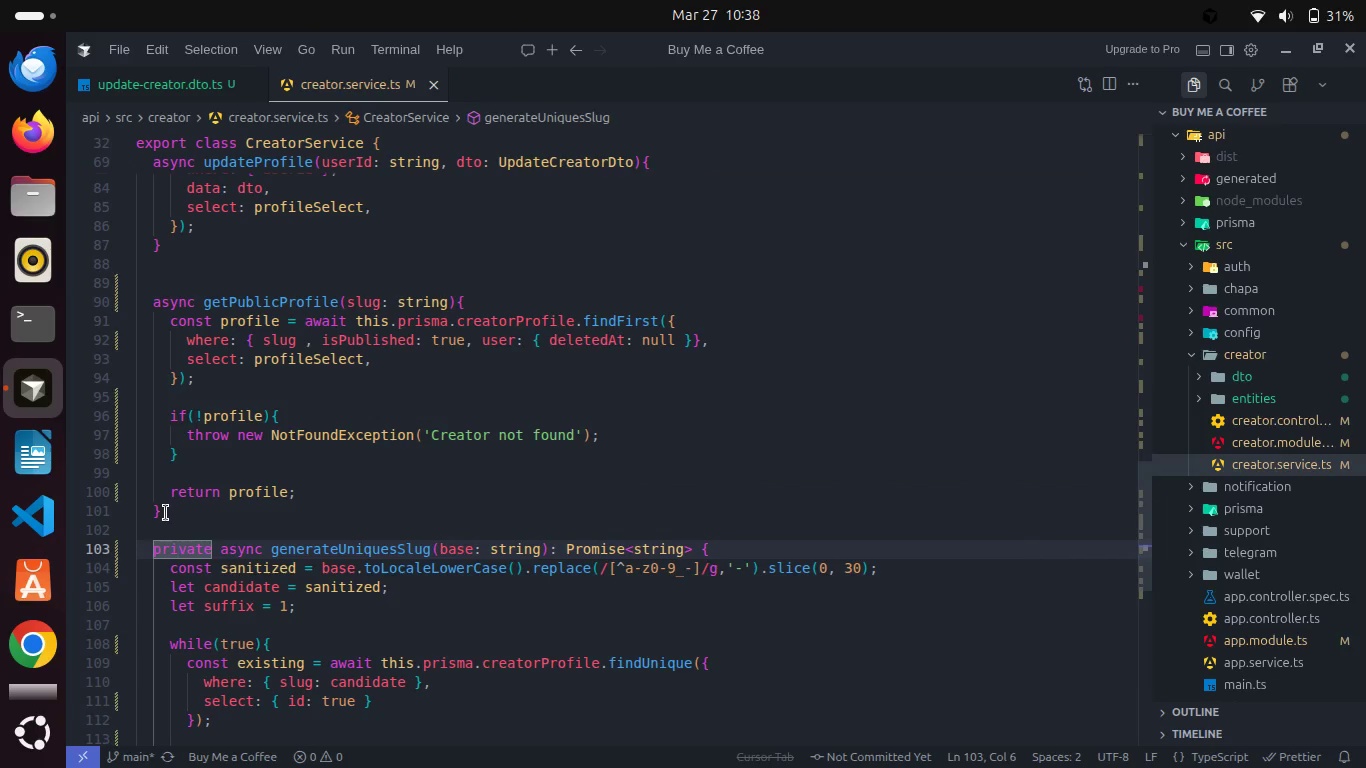 
left_click([166, 513])
 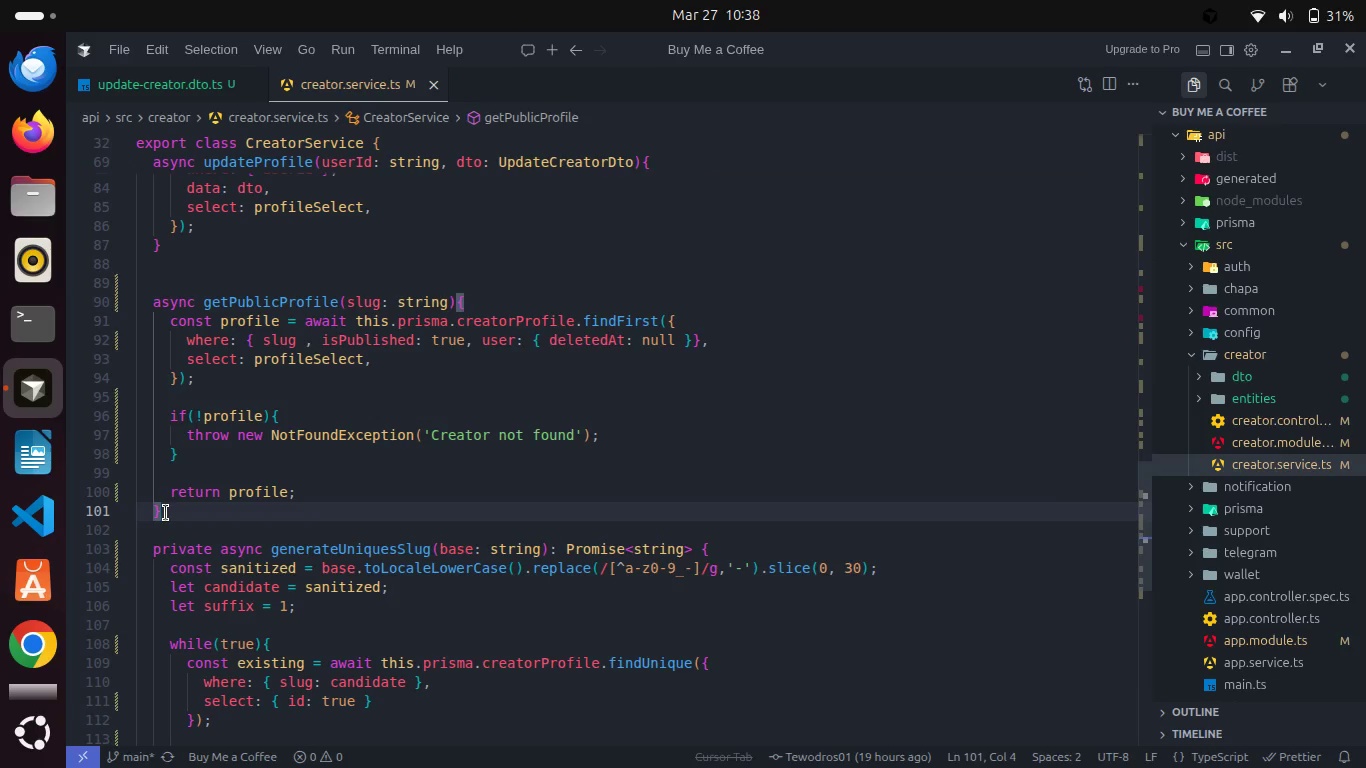 
key(Enter)
 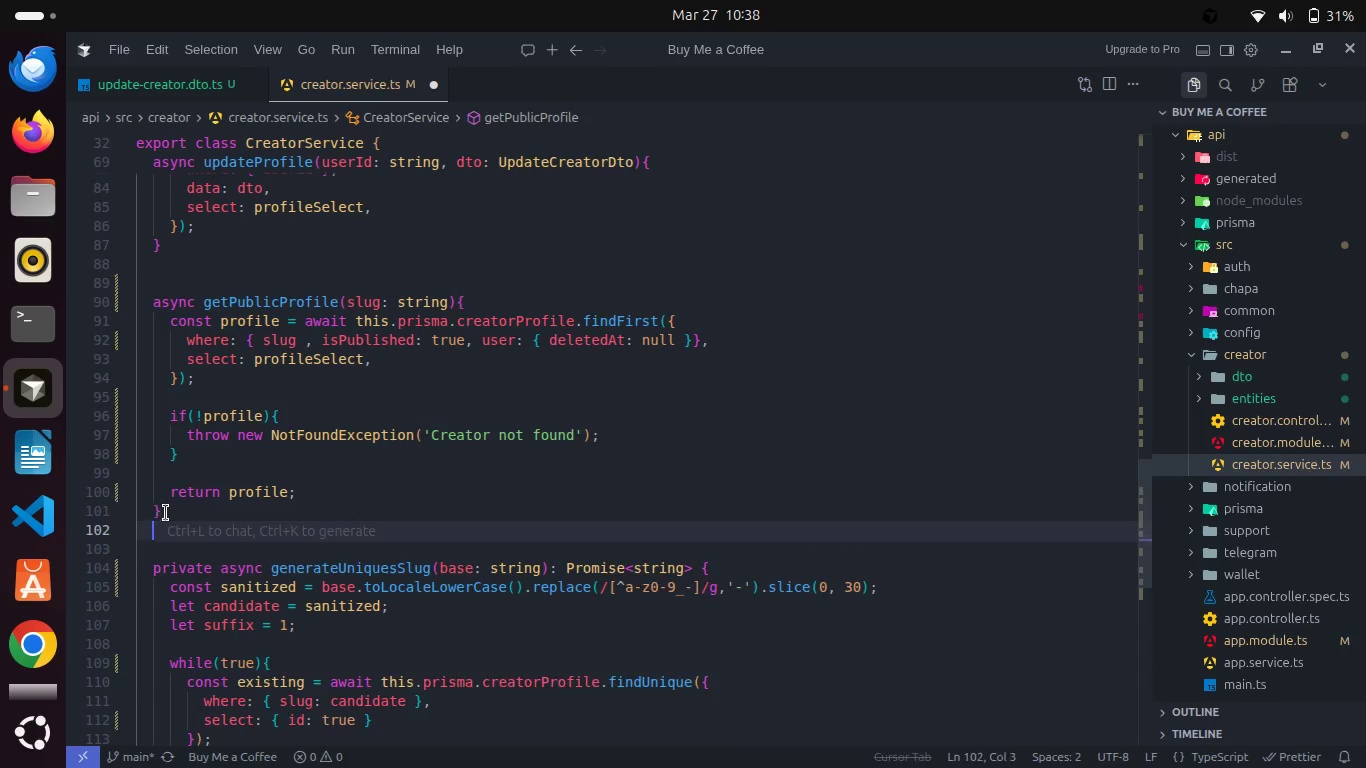 
key(Enter)
 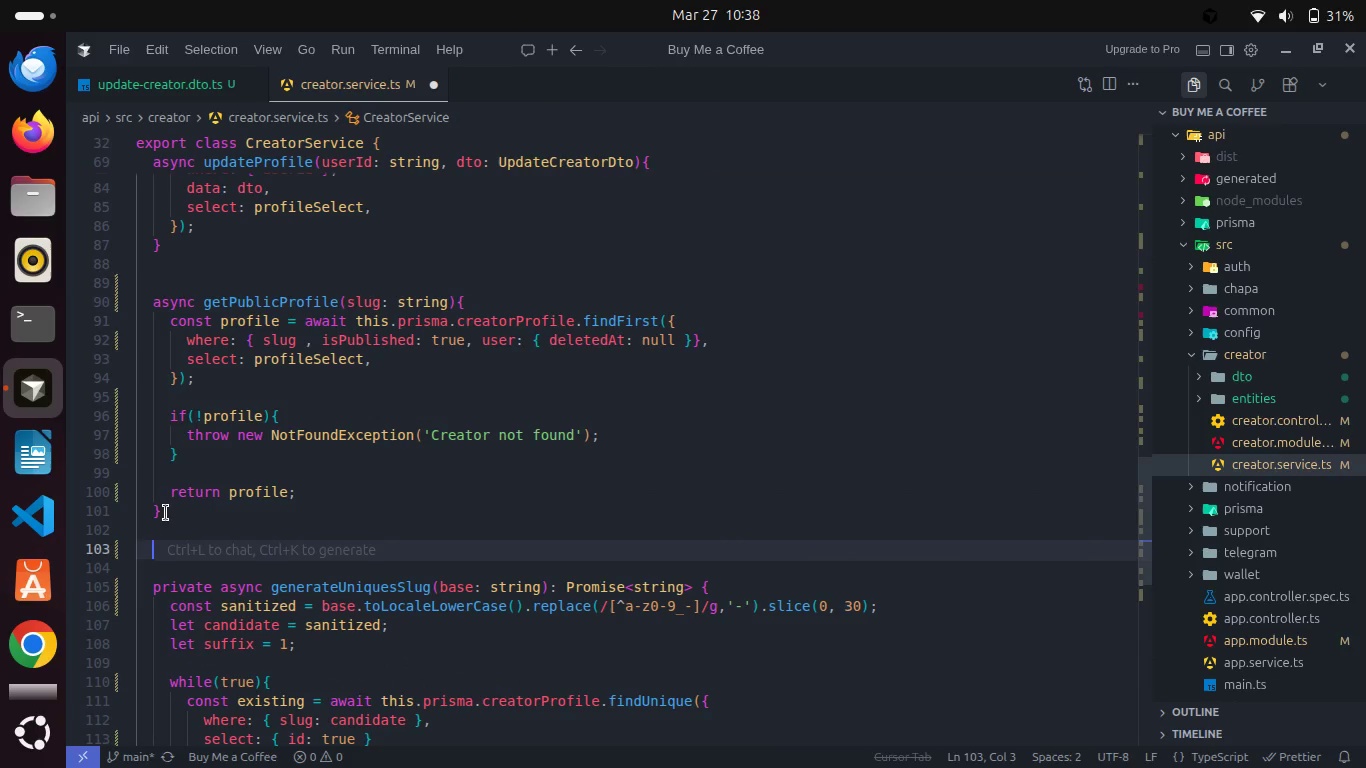 
type(asyn)
 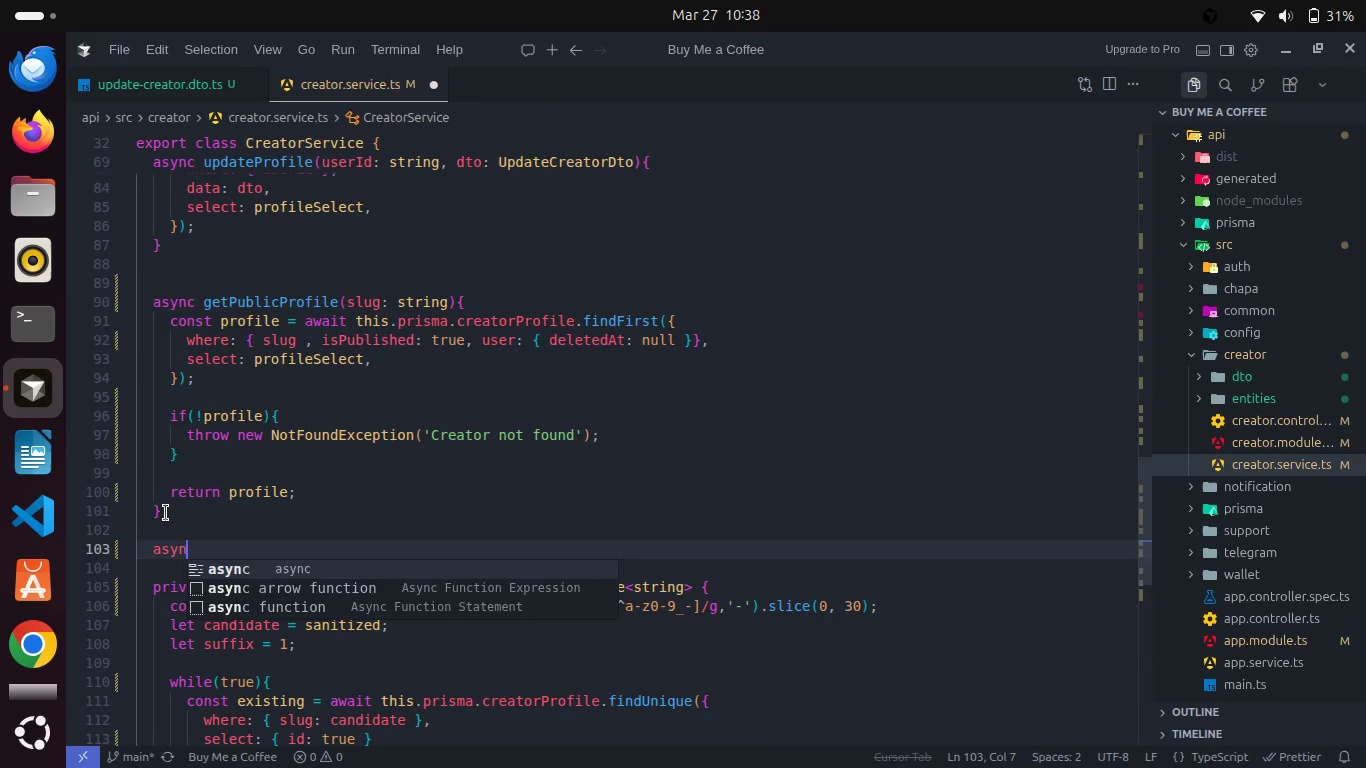 
key(Enter)
 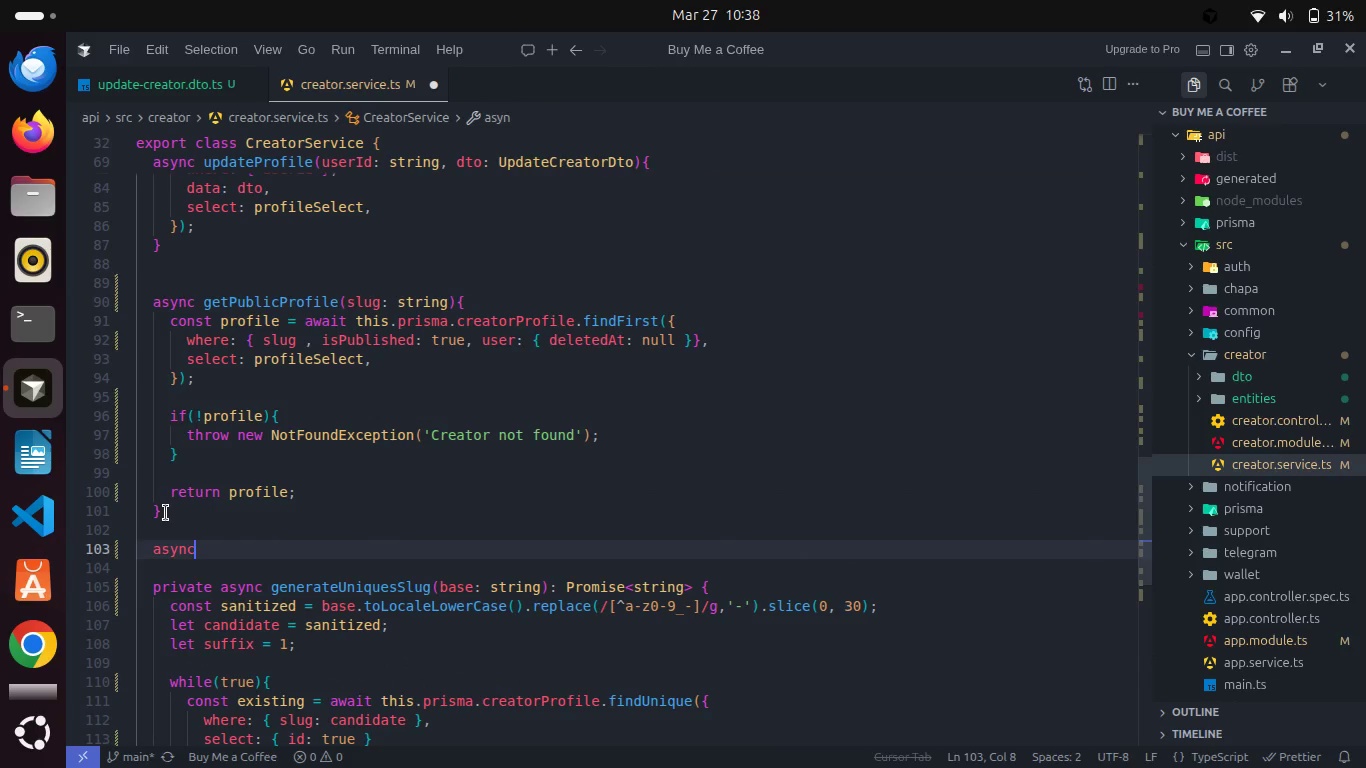 
type( getRecentSupports9)
key(Backspace)
type((){)
 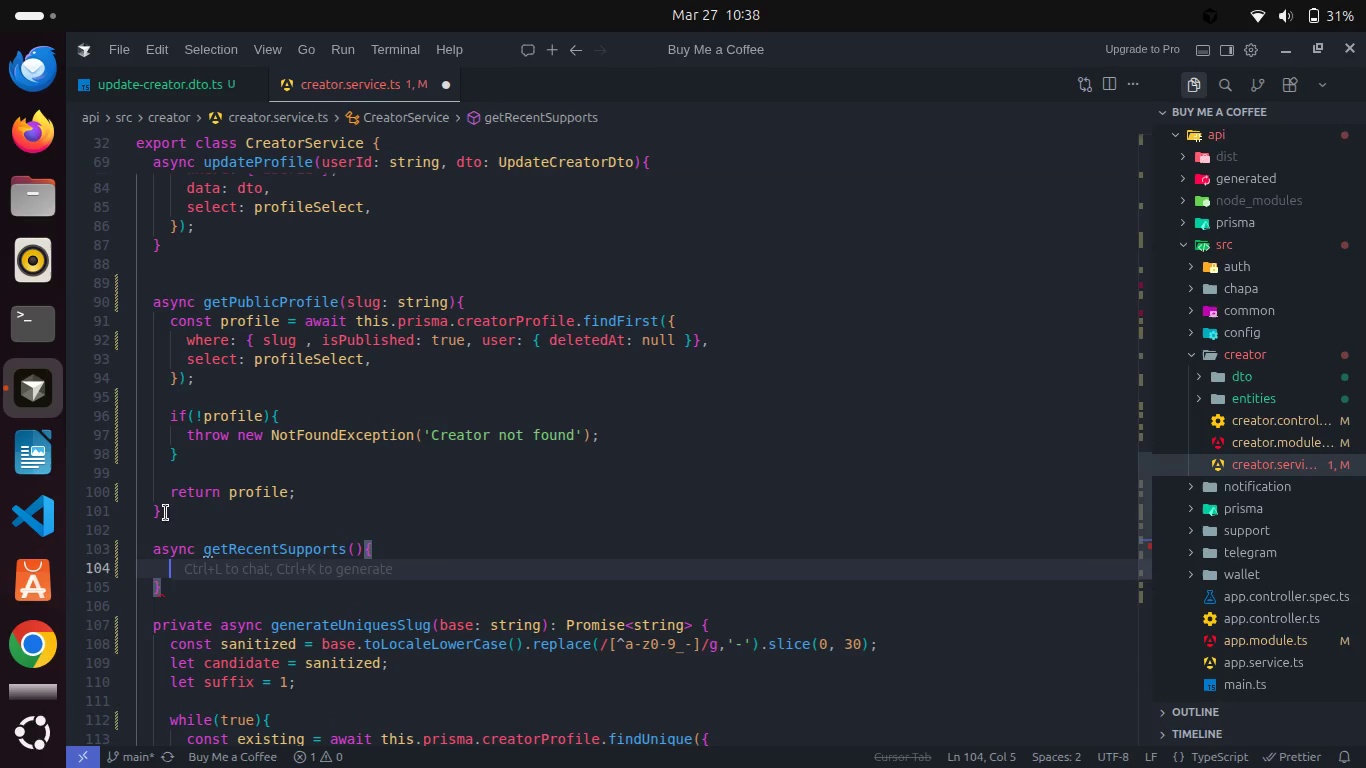 
 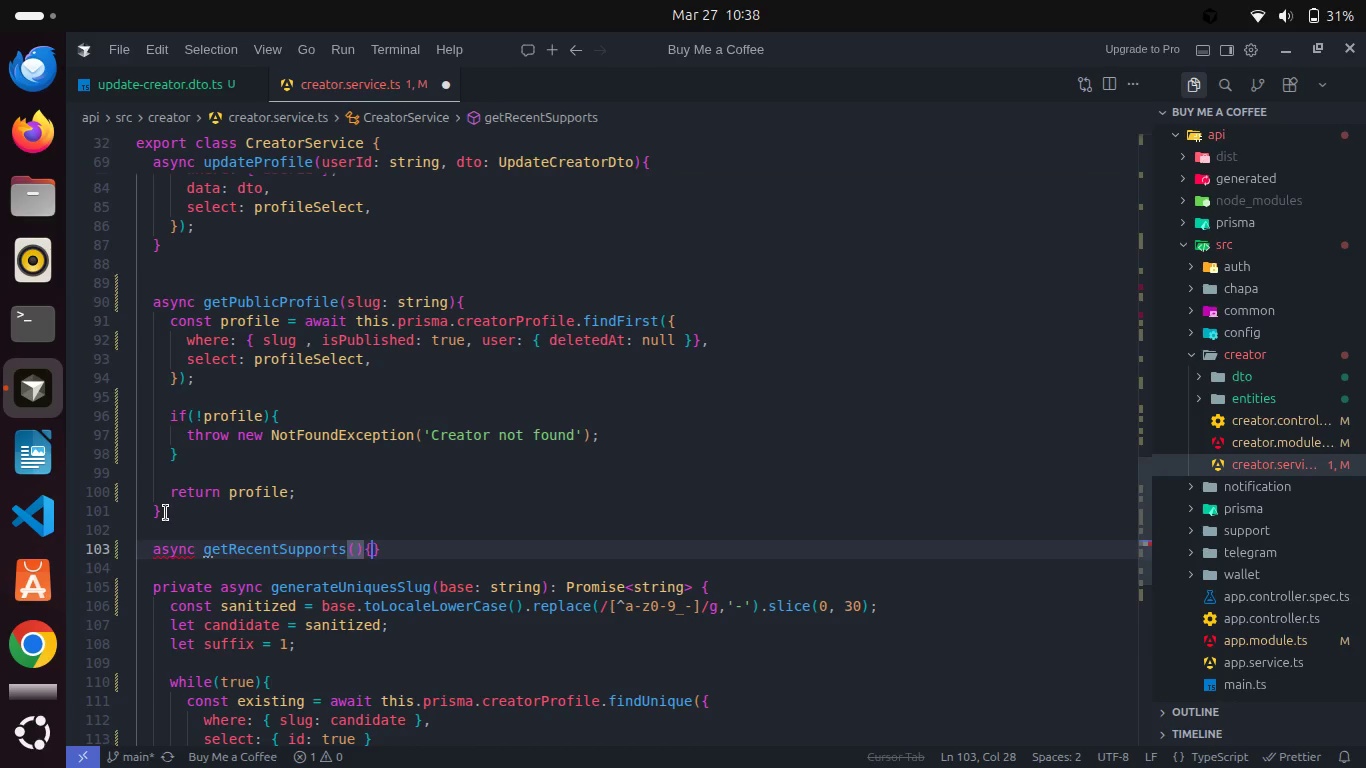 
key(Enter)
 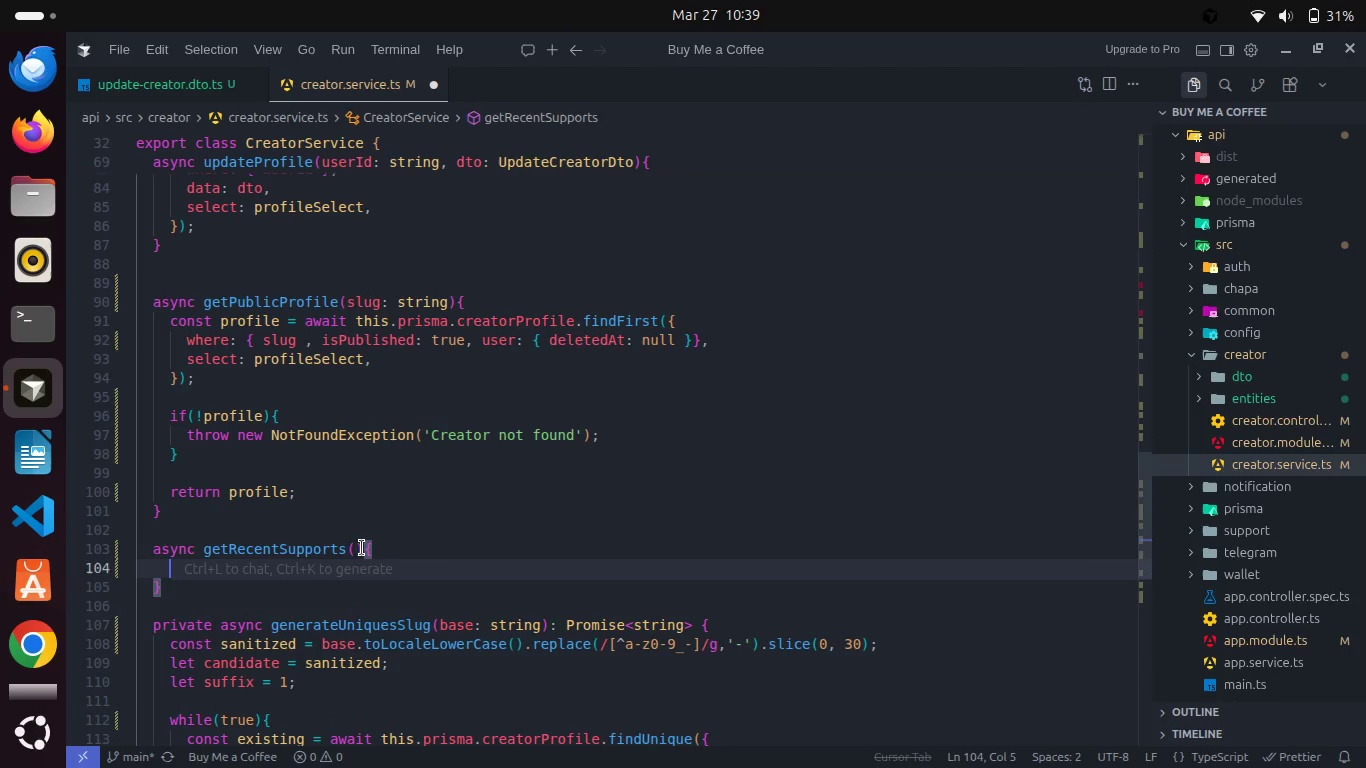 
left_click([356, 548])
 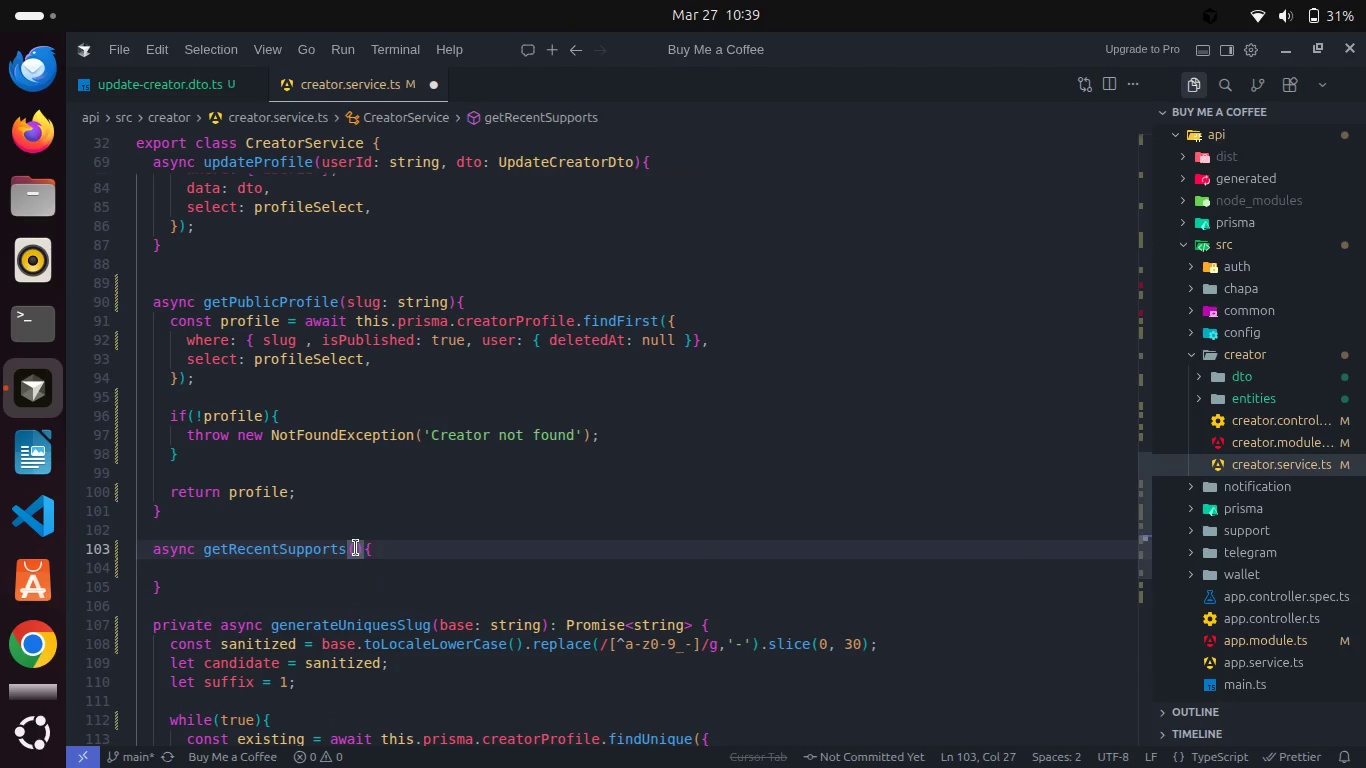 
type(slu)